 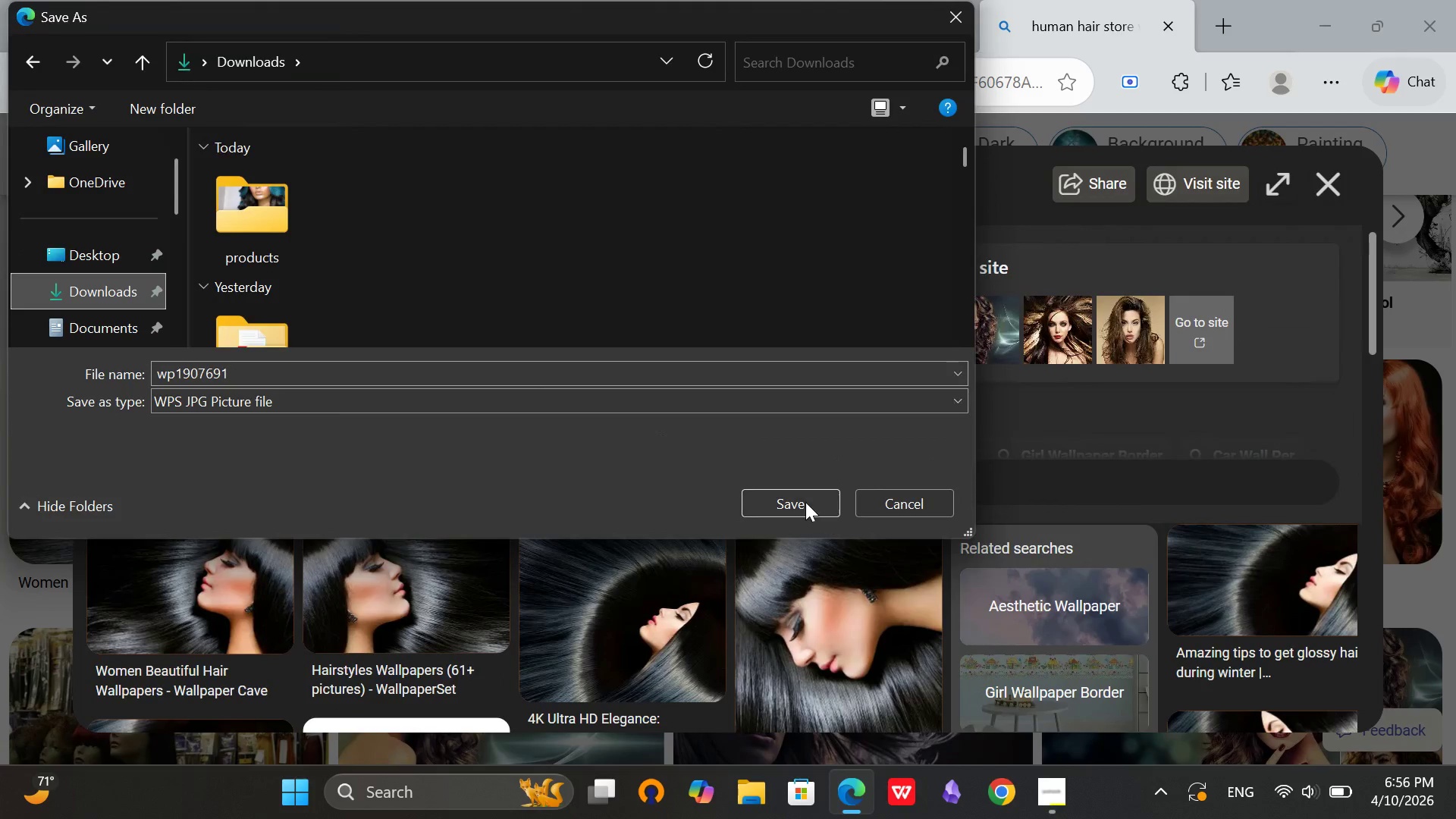 
left_click([805, 502])
 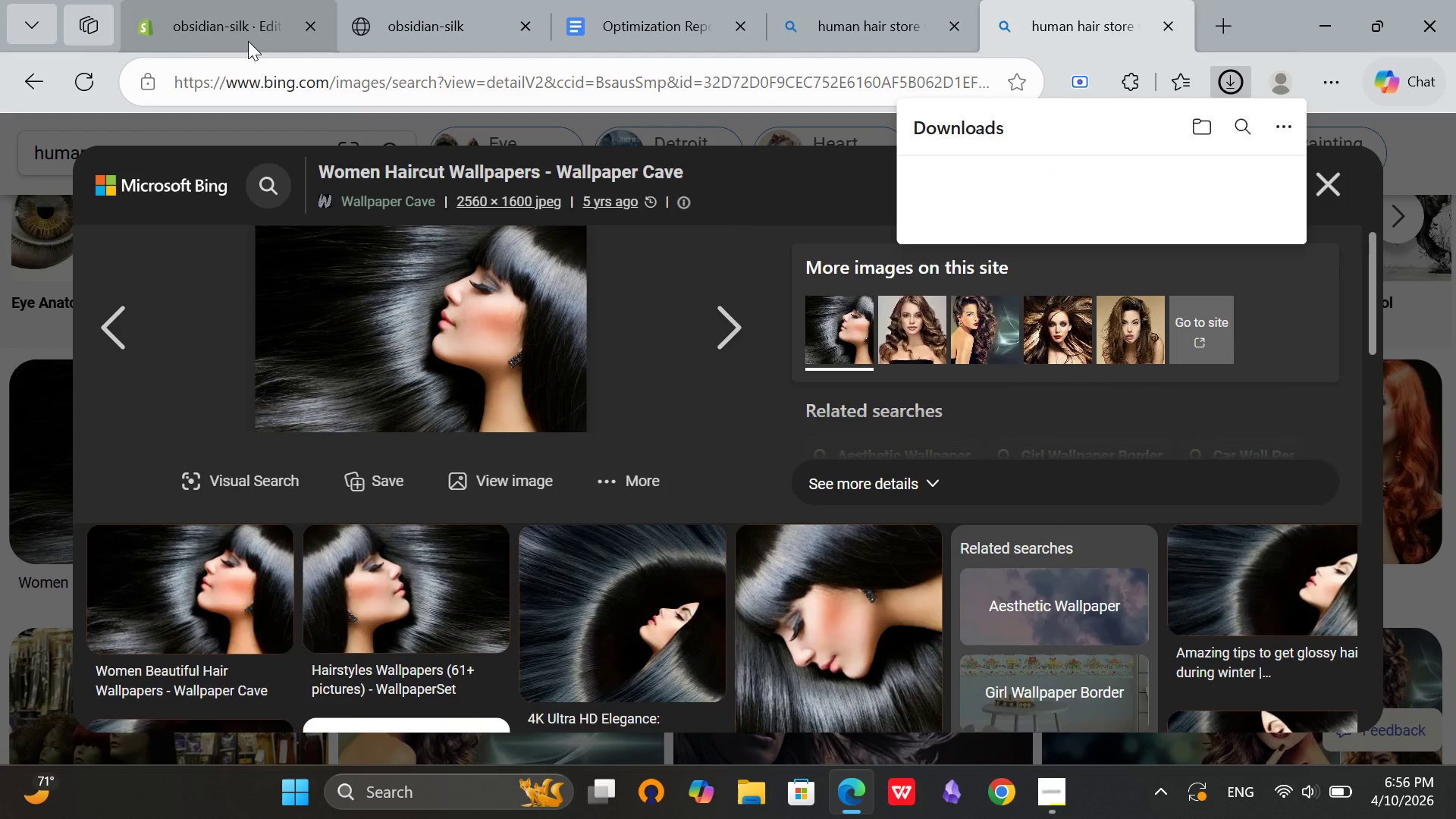 
left_click([248, 41])
 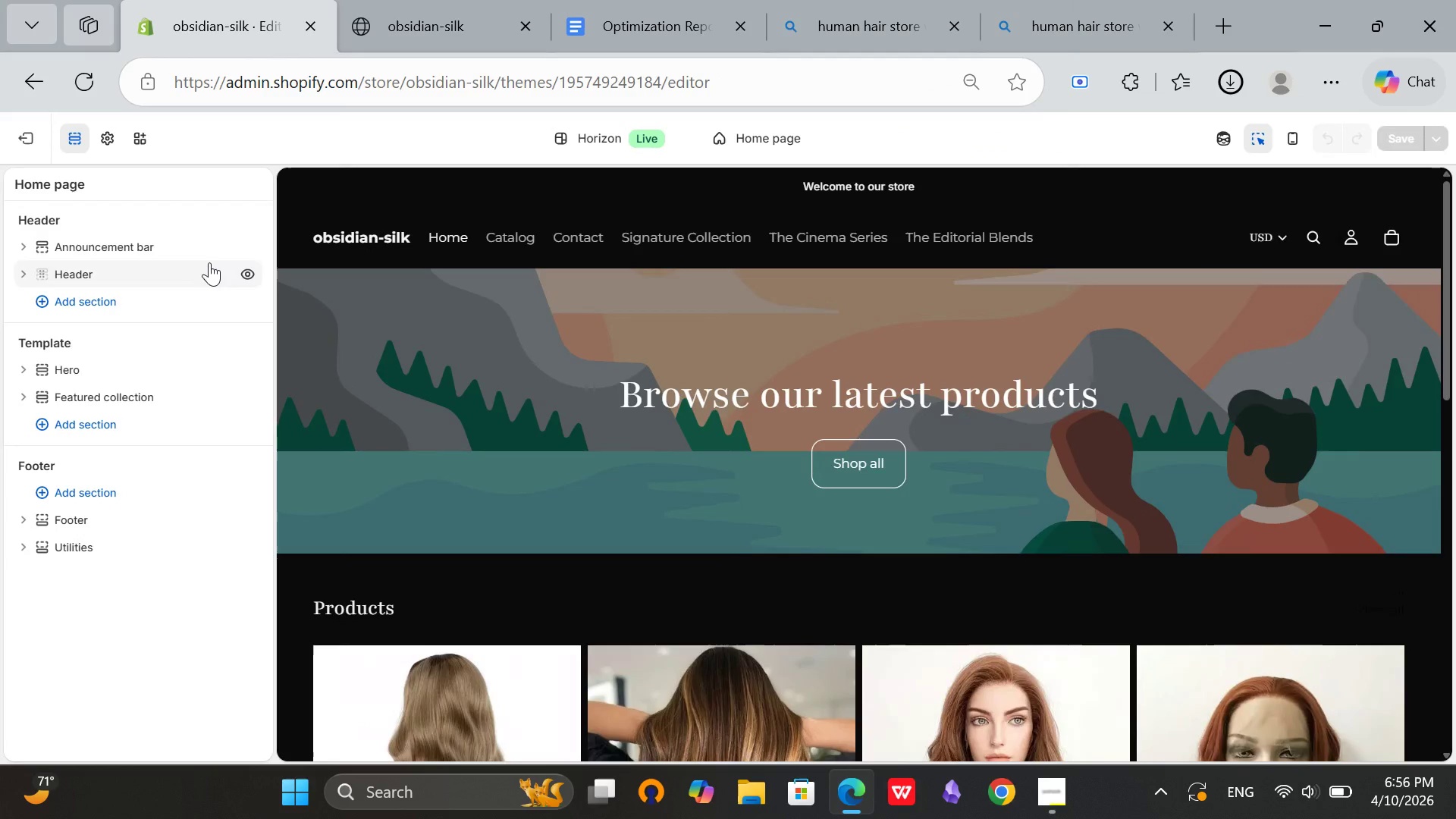 
left_click([611, 394])
 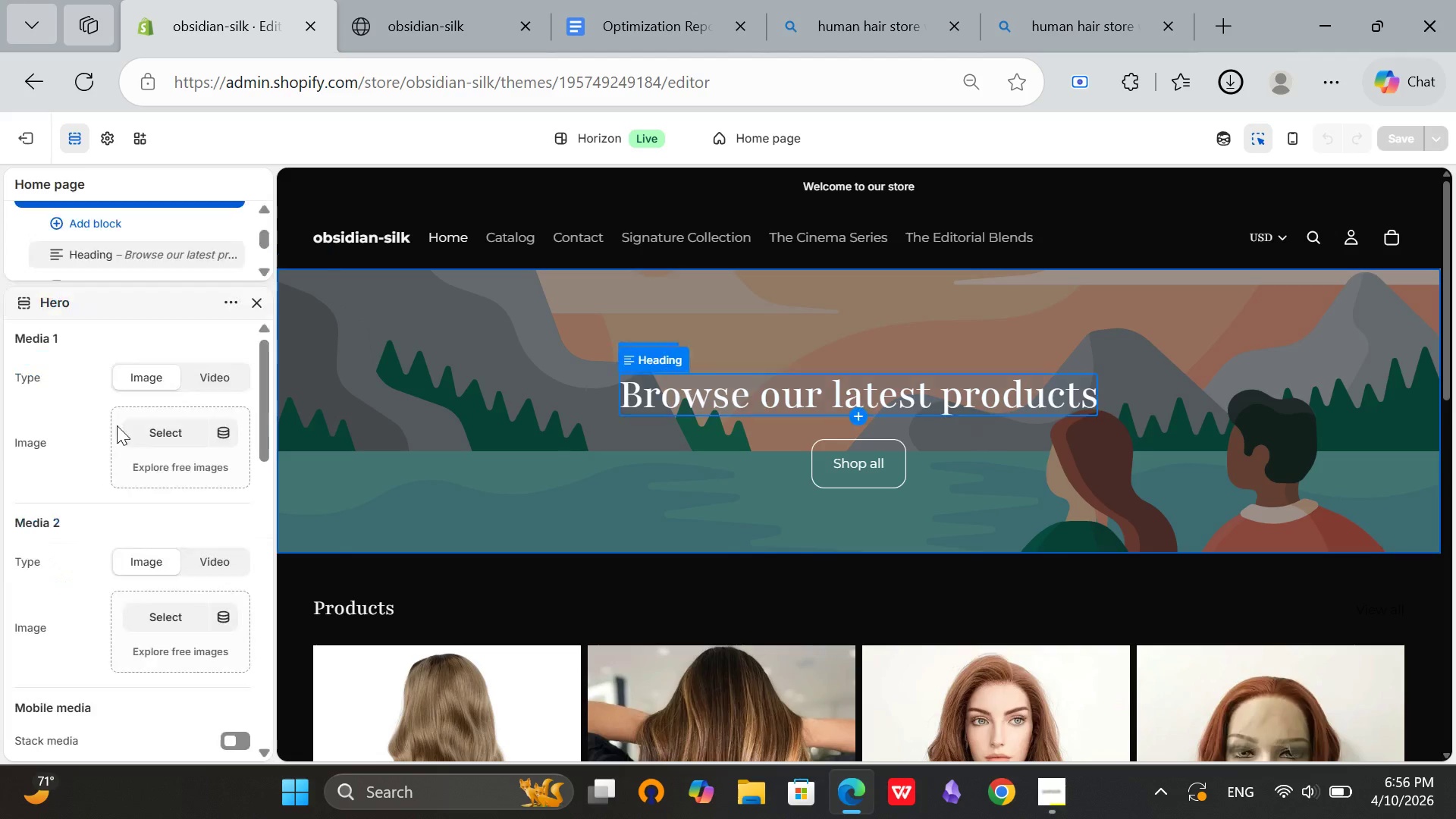 
left_click([156, 431])
 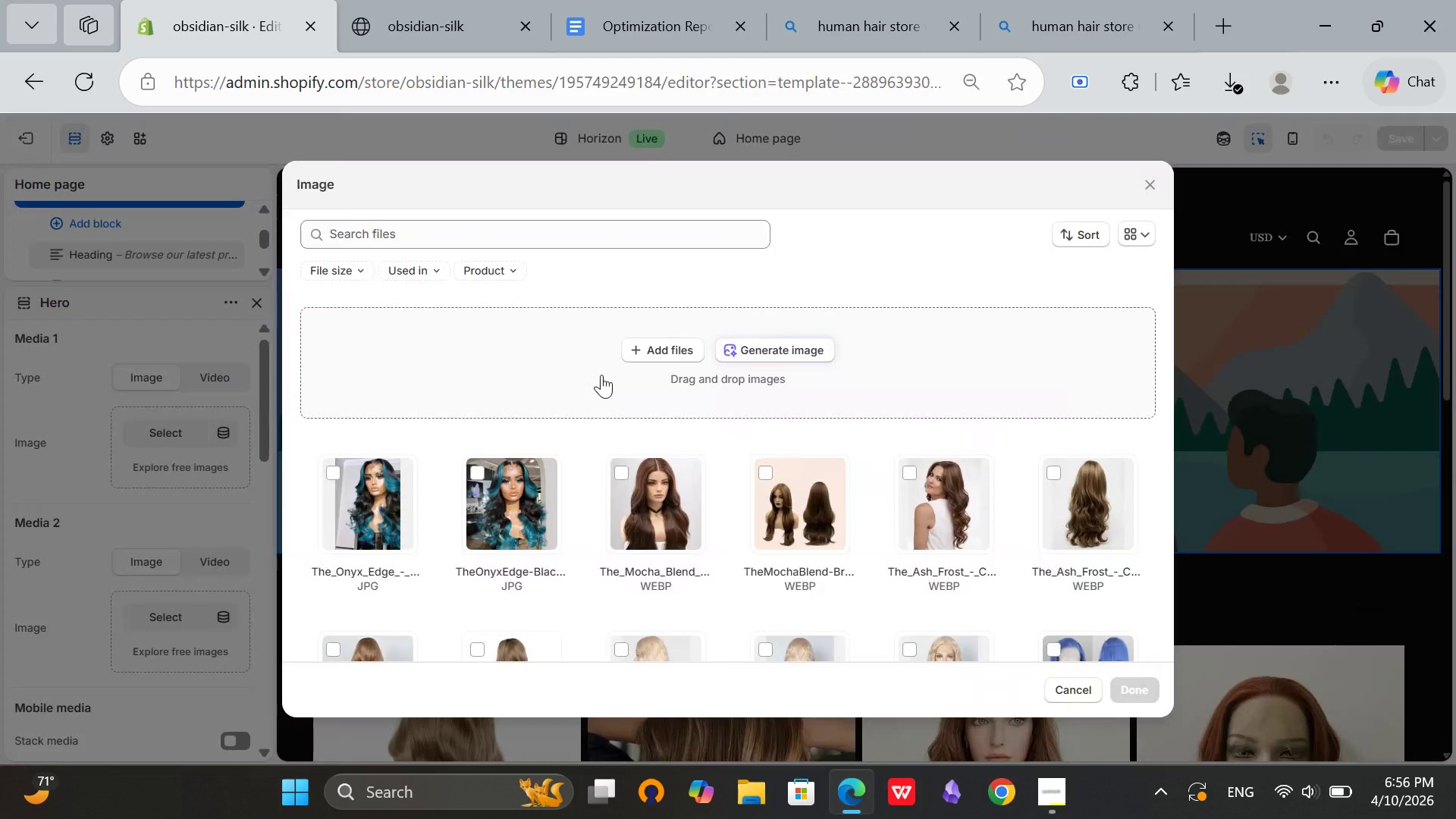 
left_click([651, 344])
 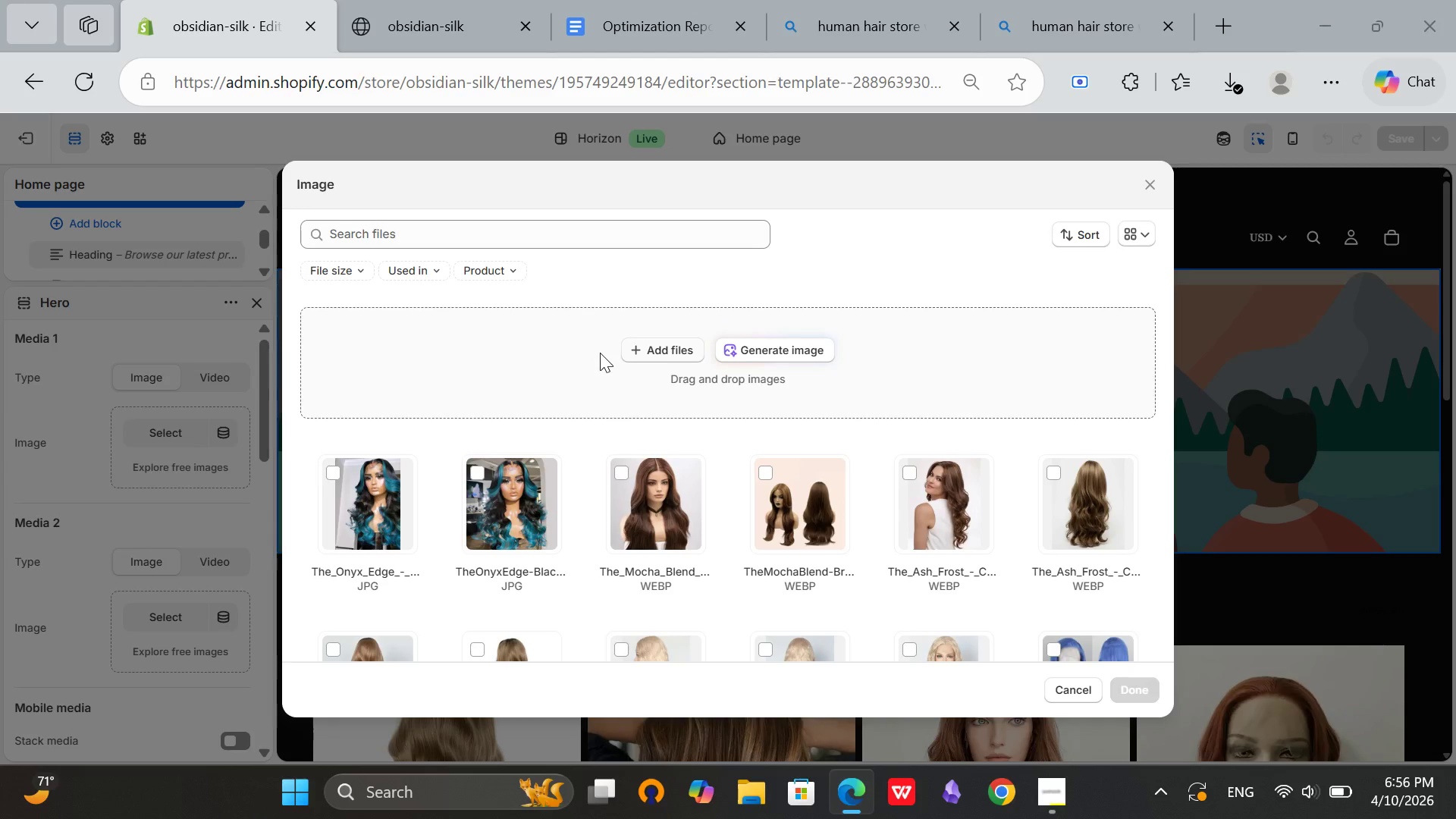 
wait(6.39)
 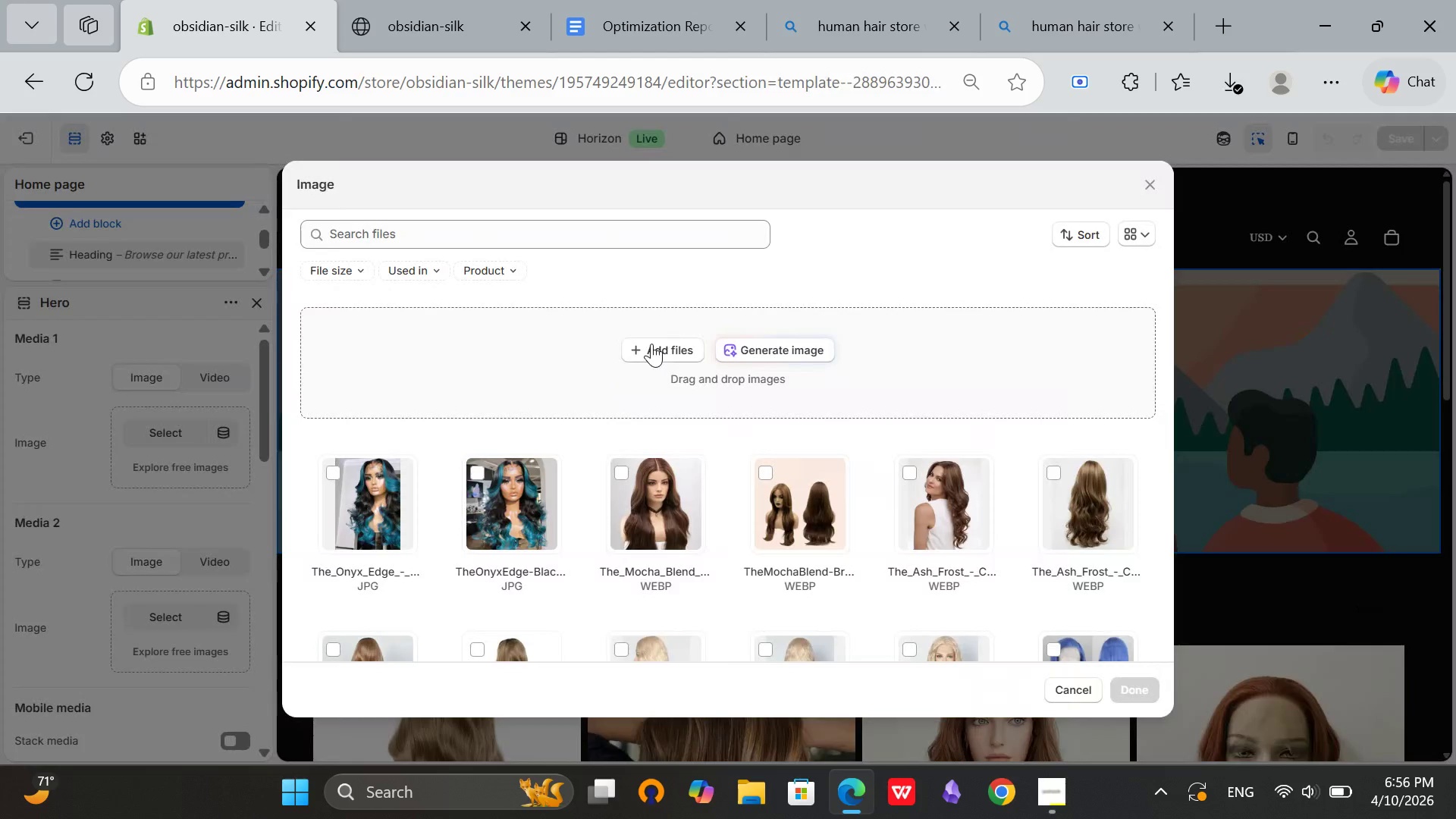 
left_click([93, 324])
 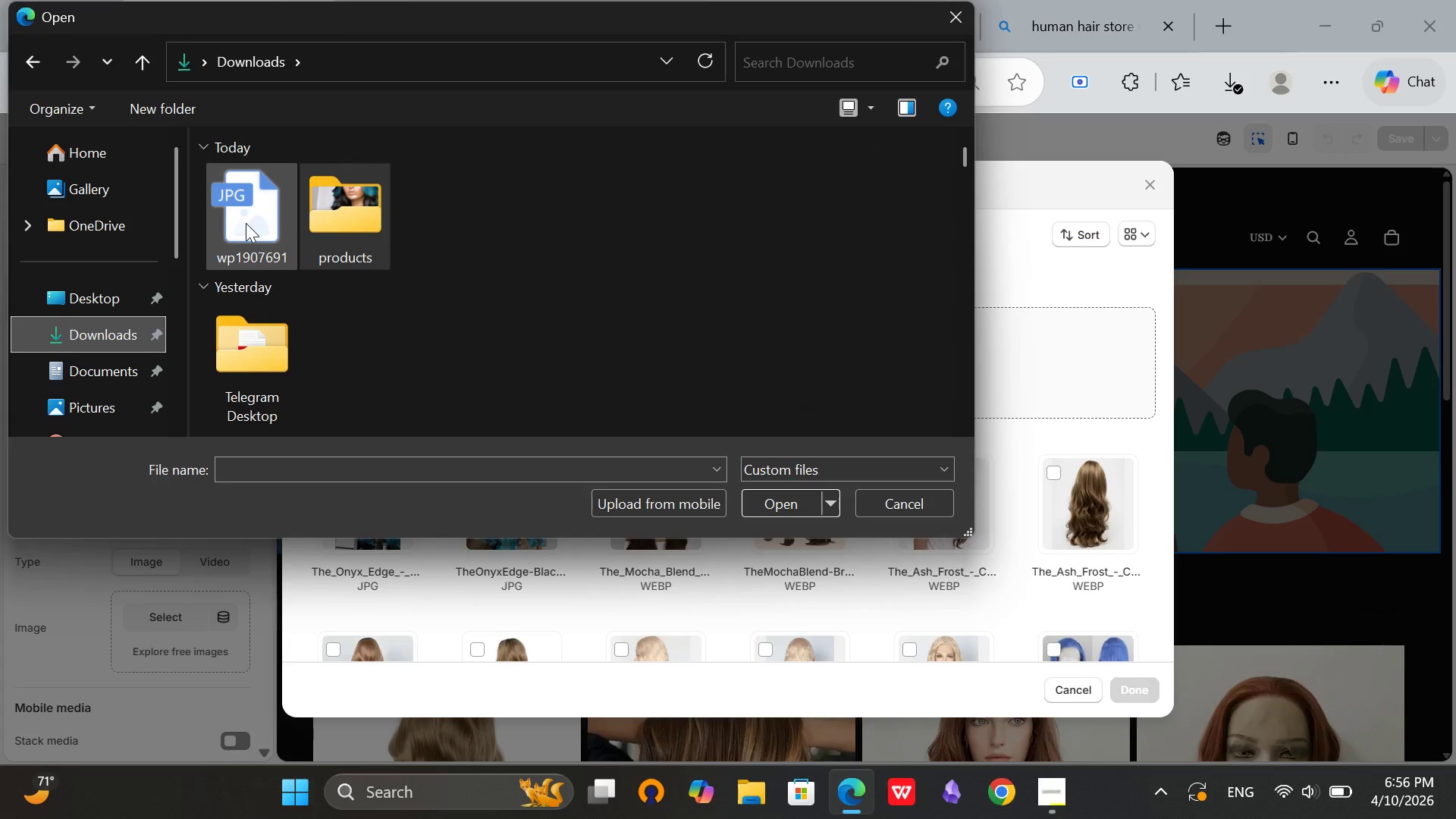 
left_click([246, 222])
 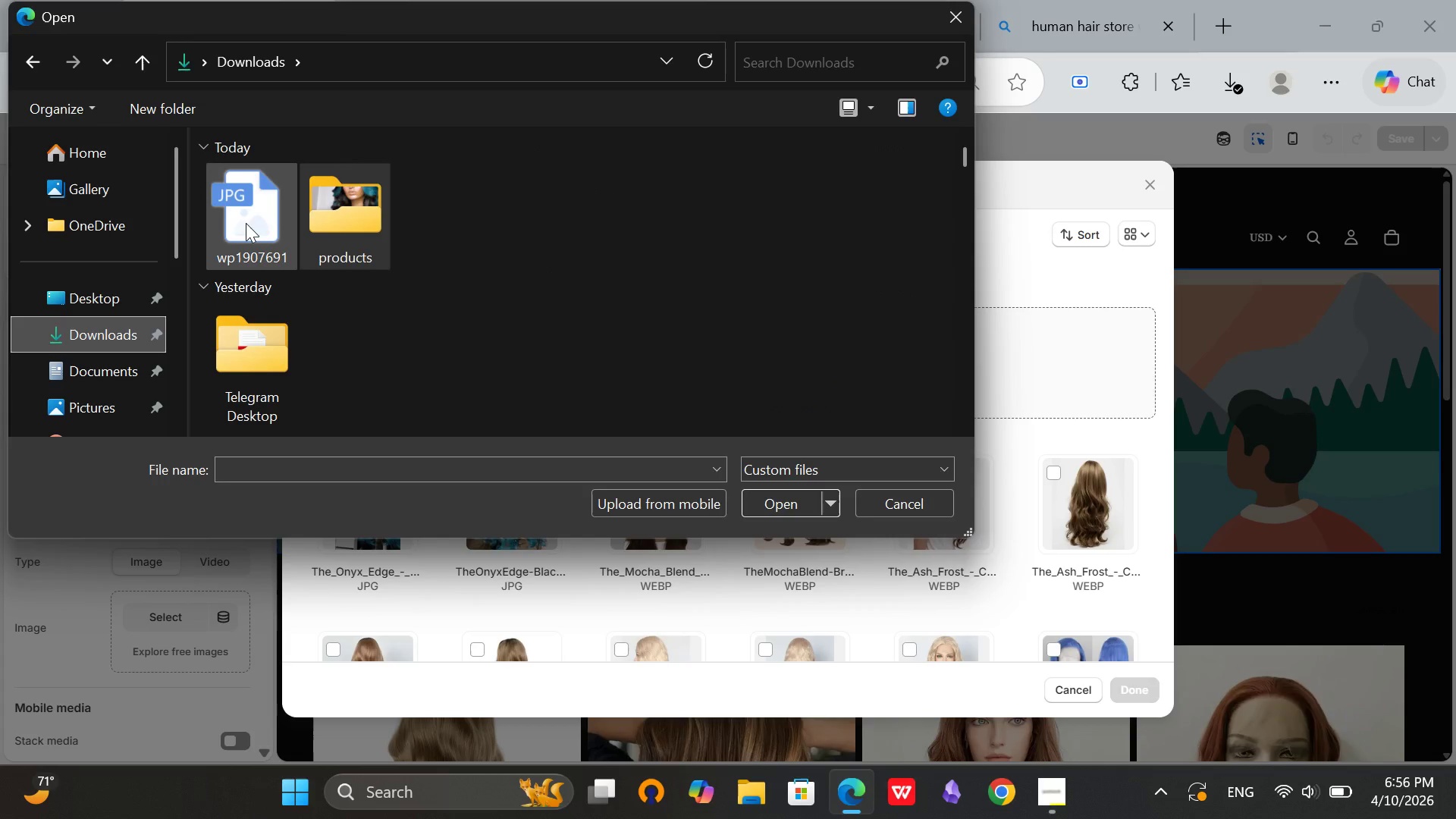 
left_click([764, 504])
 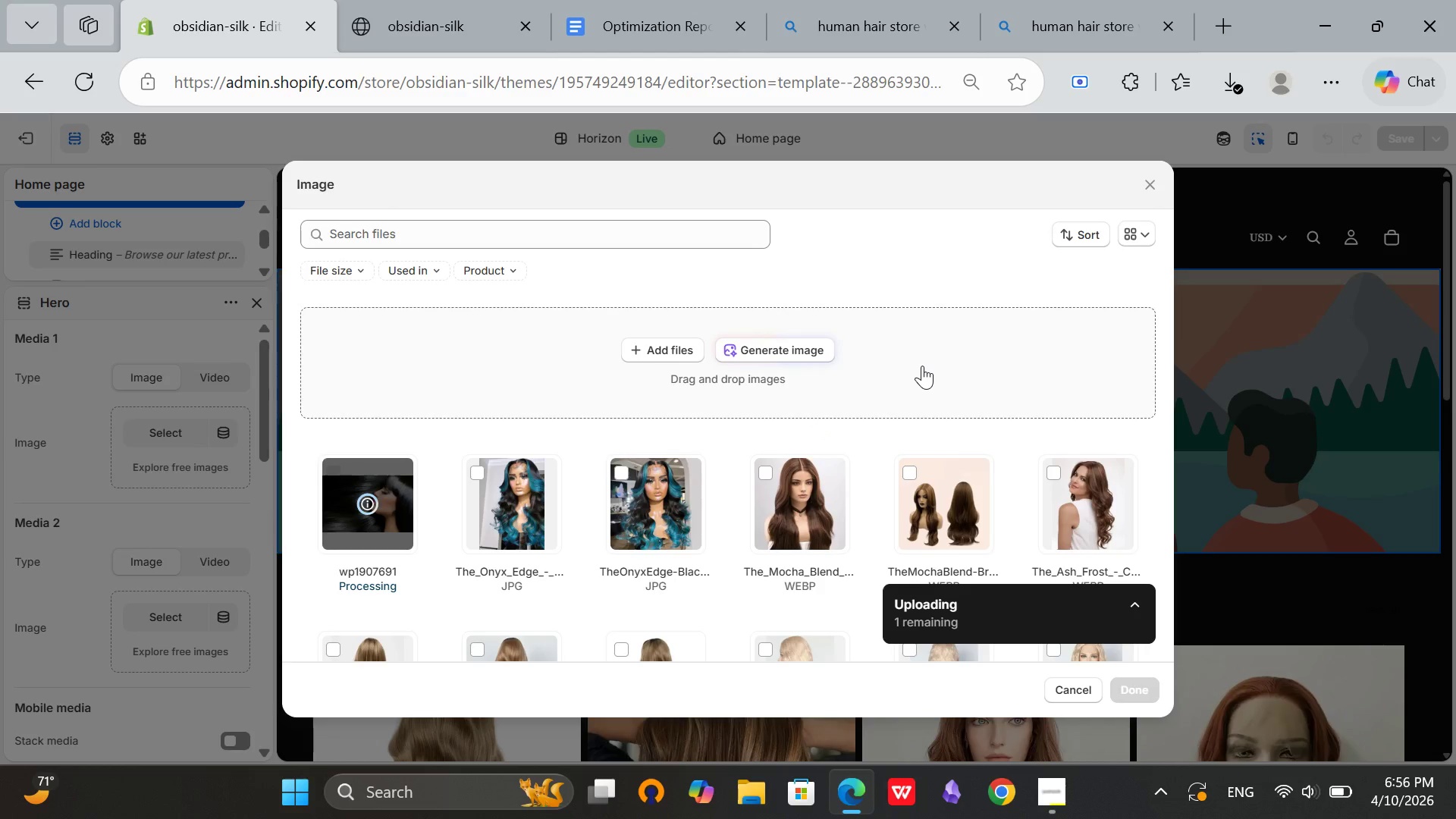 
wait(8.92)
 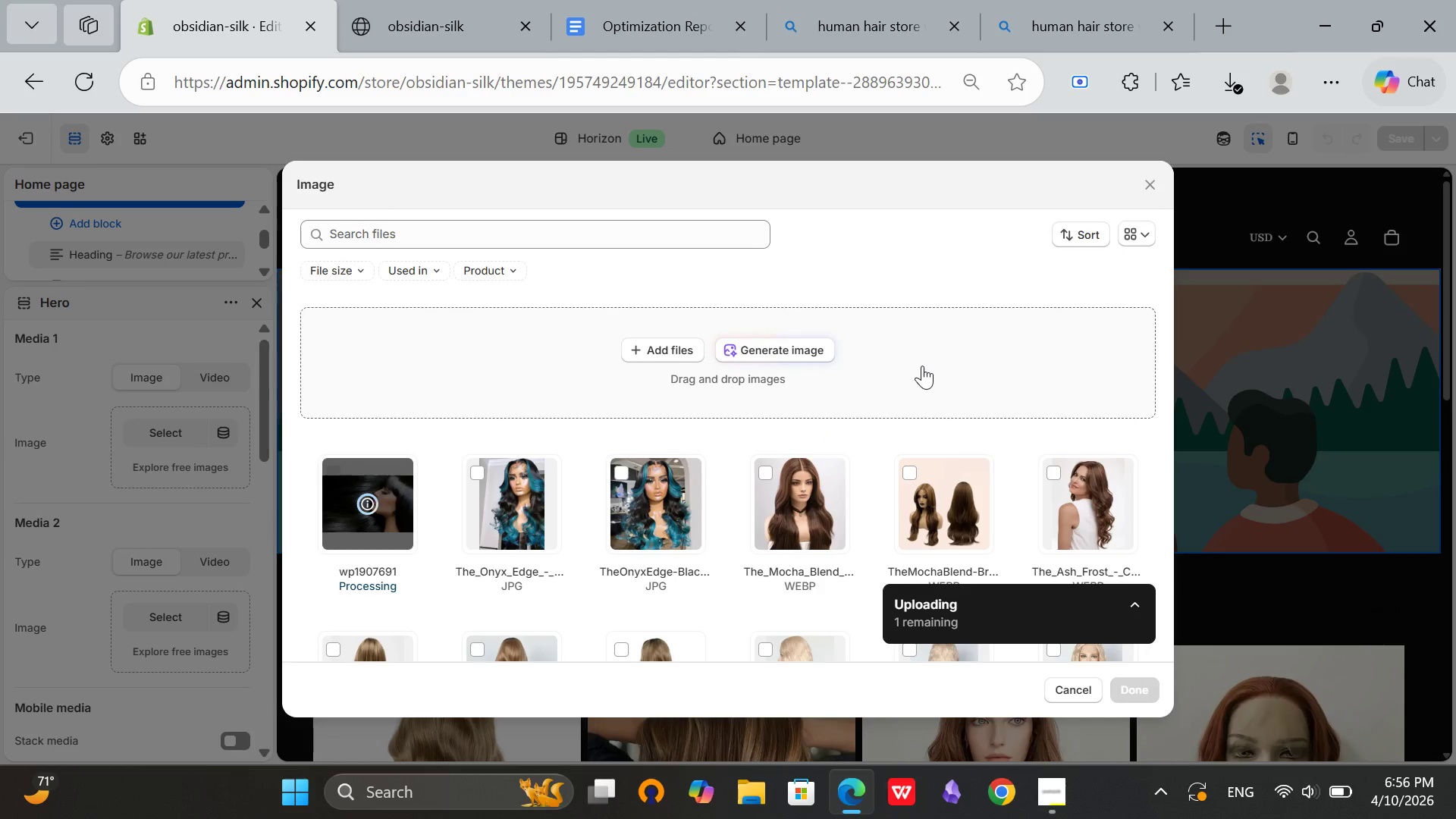 
left_click([1132, 697])